 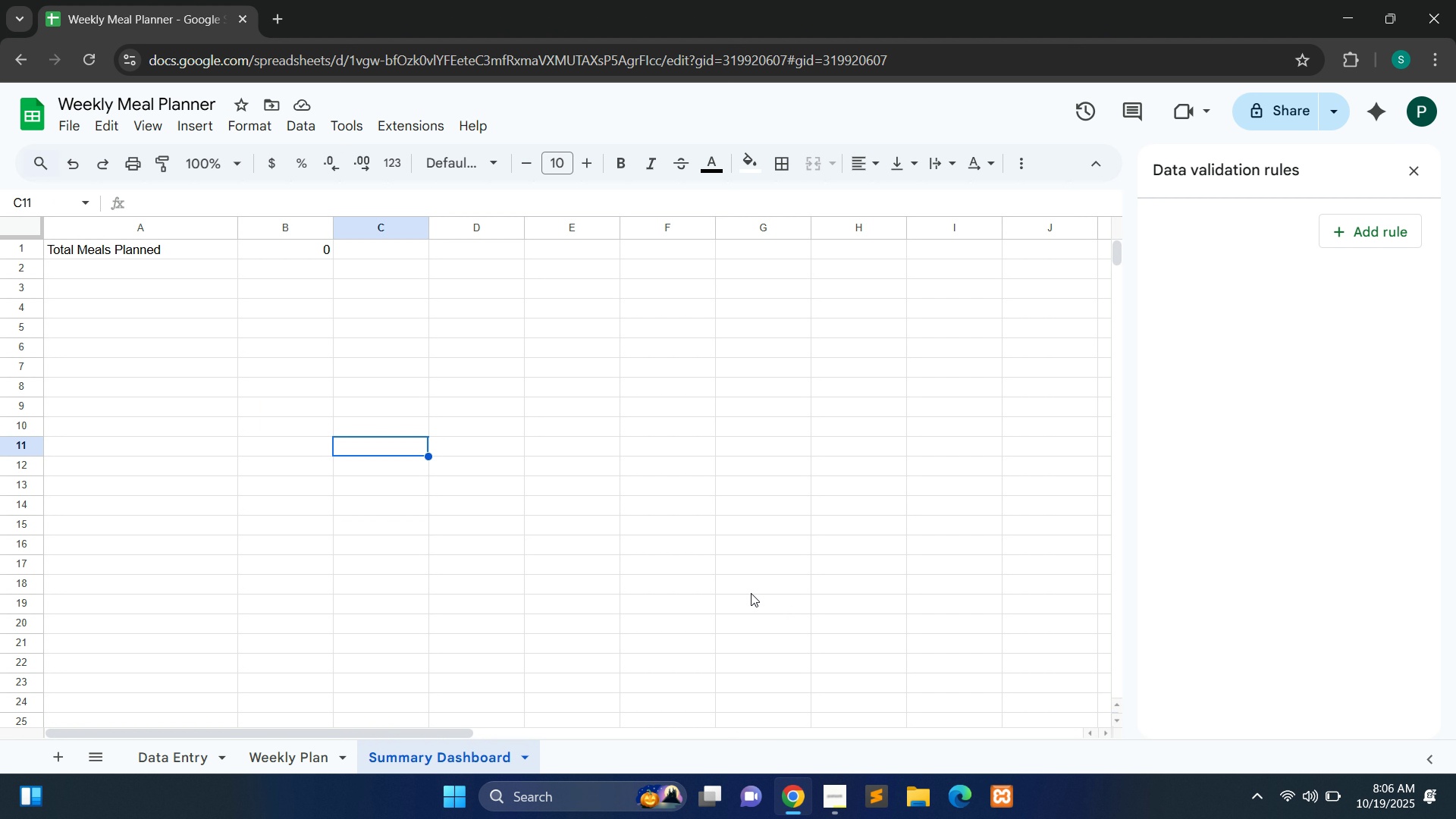 
left_click([91, 292])
 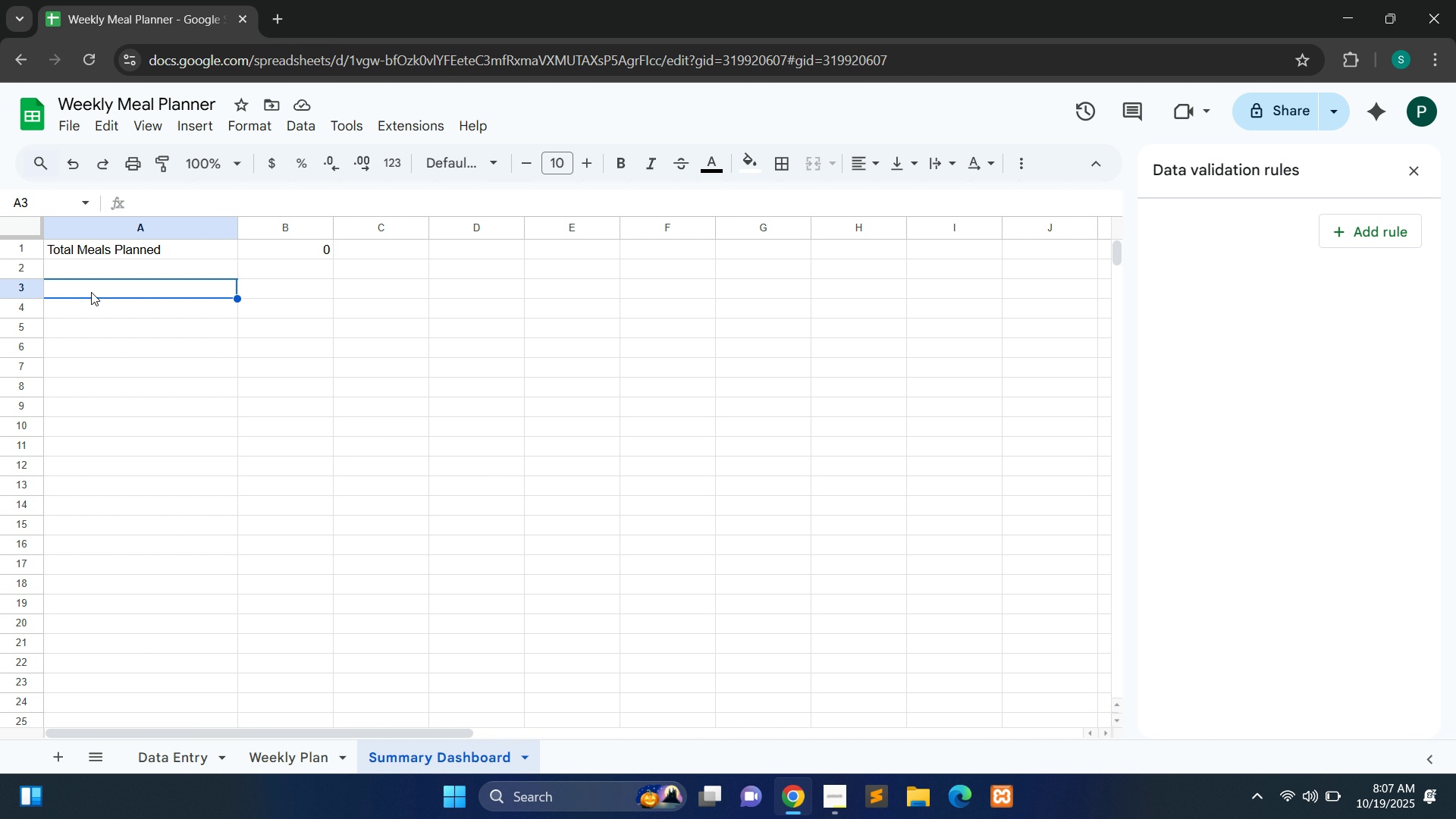 
double_click([91, 292])
 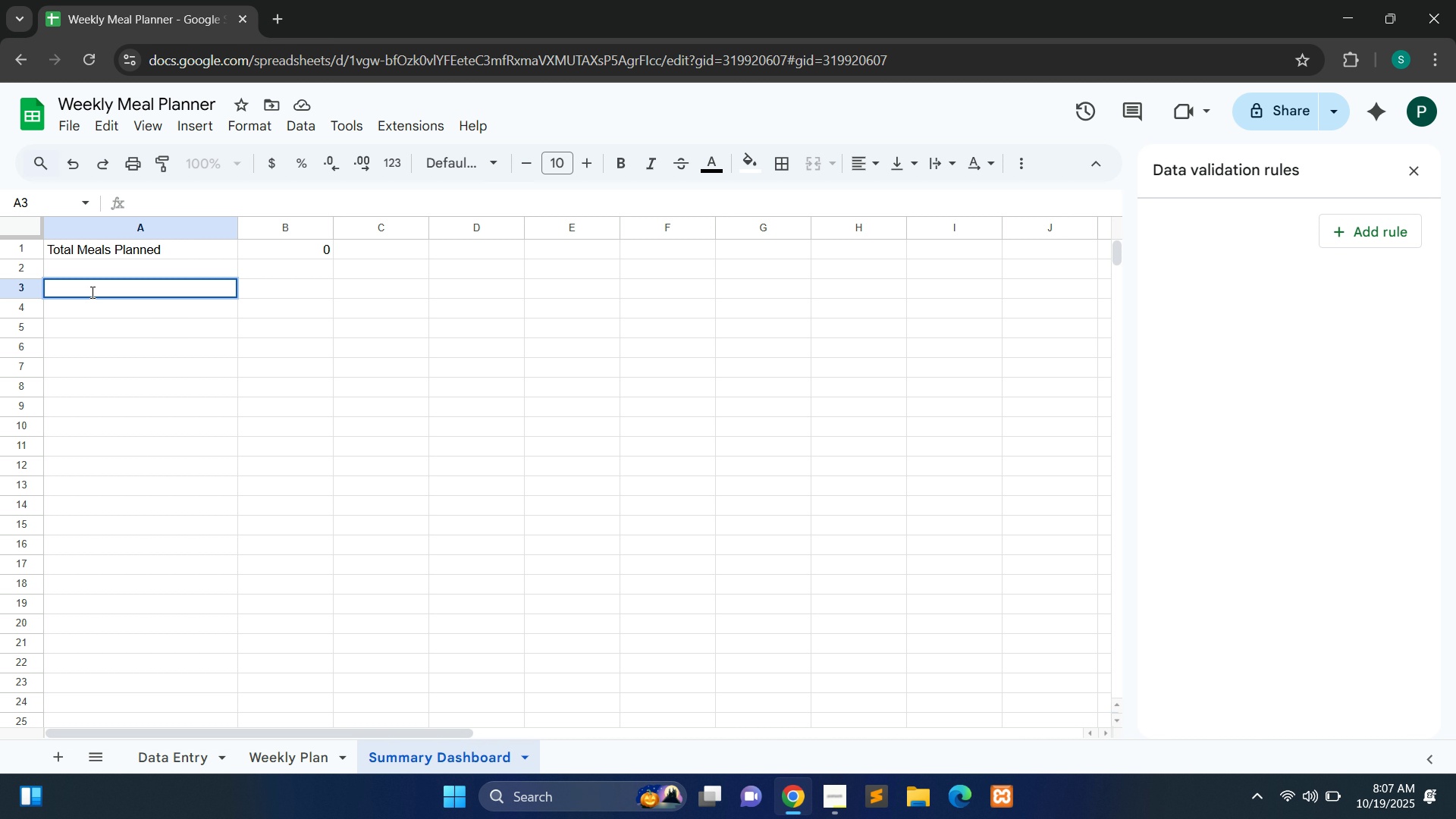 
wait(6.44)
 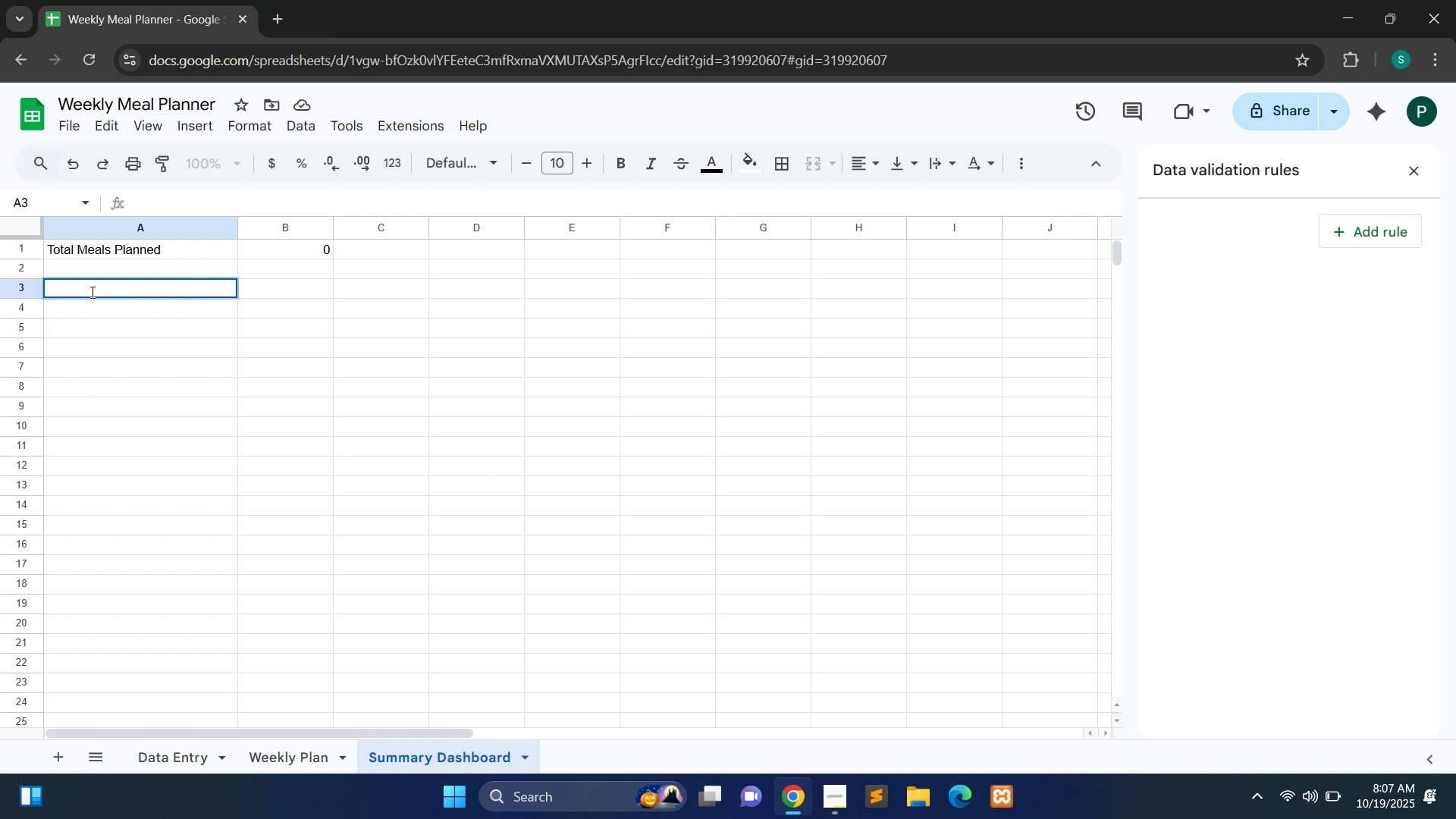 
type(Dietary Tag)
 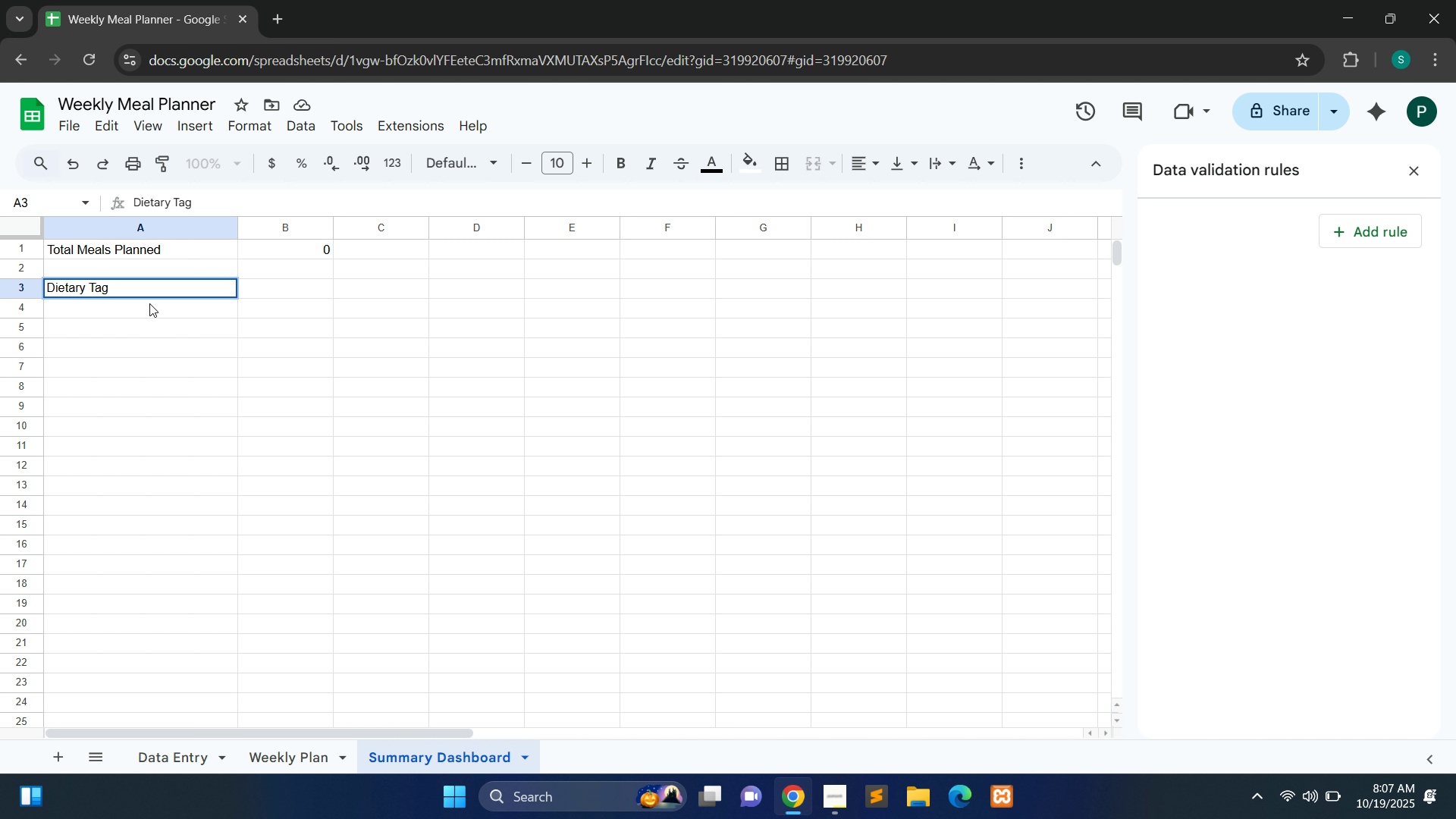 
double_click([262, 295])
 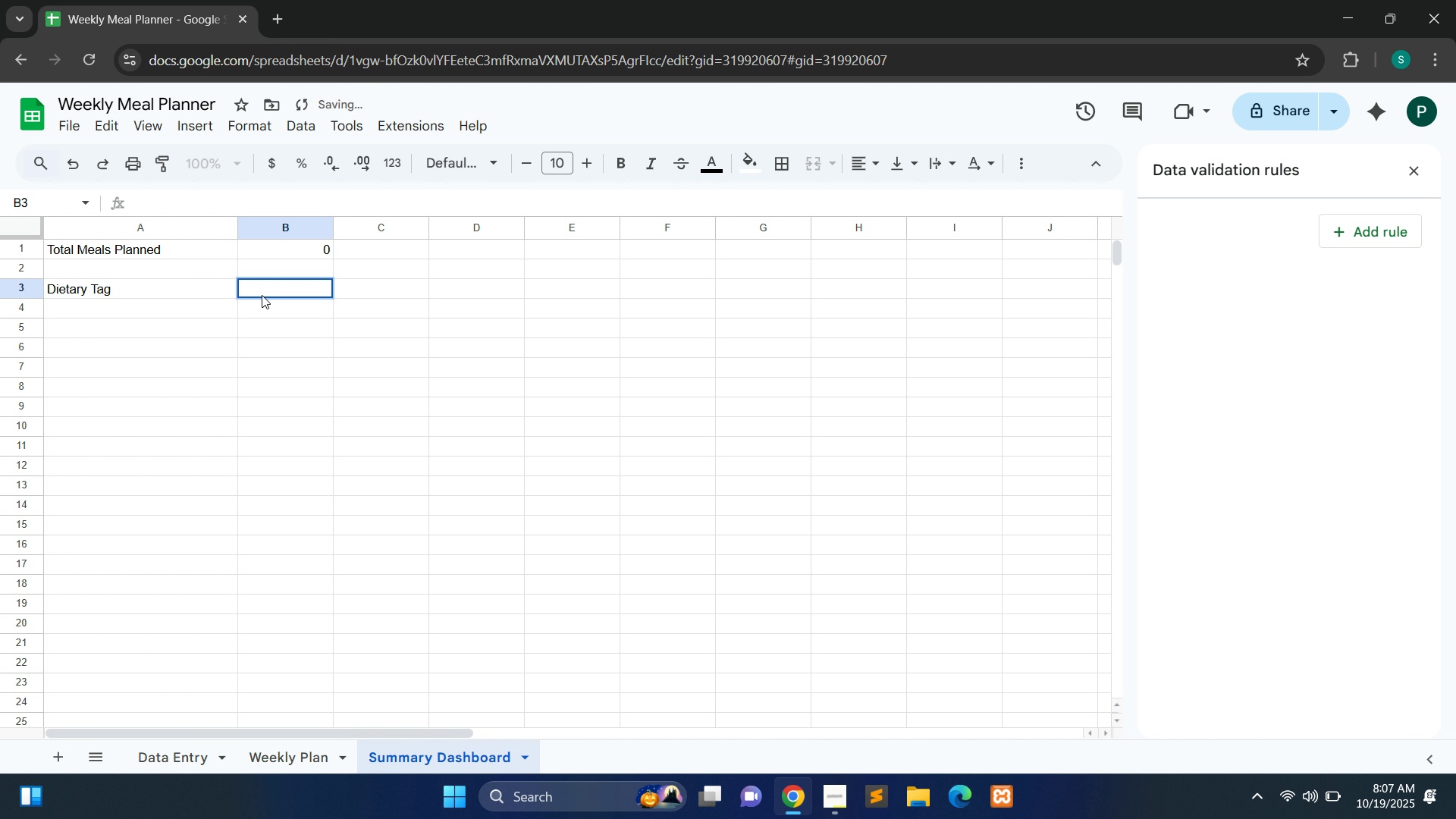 
type(Count)
 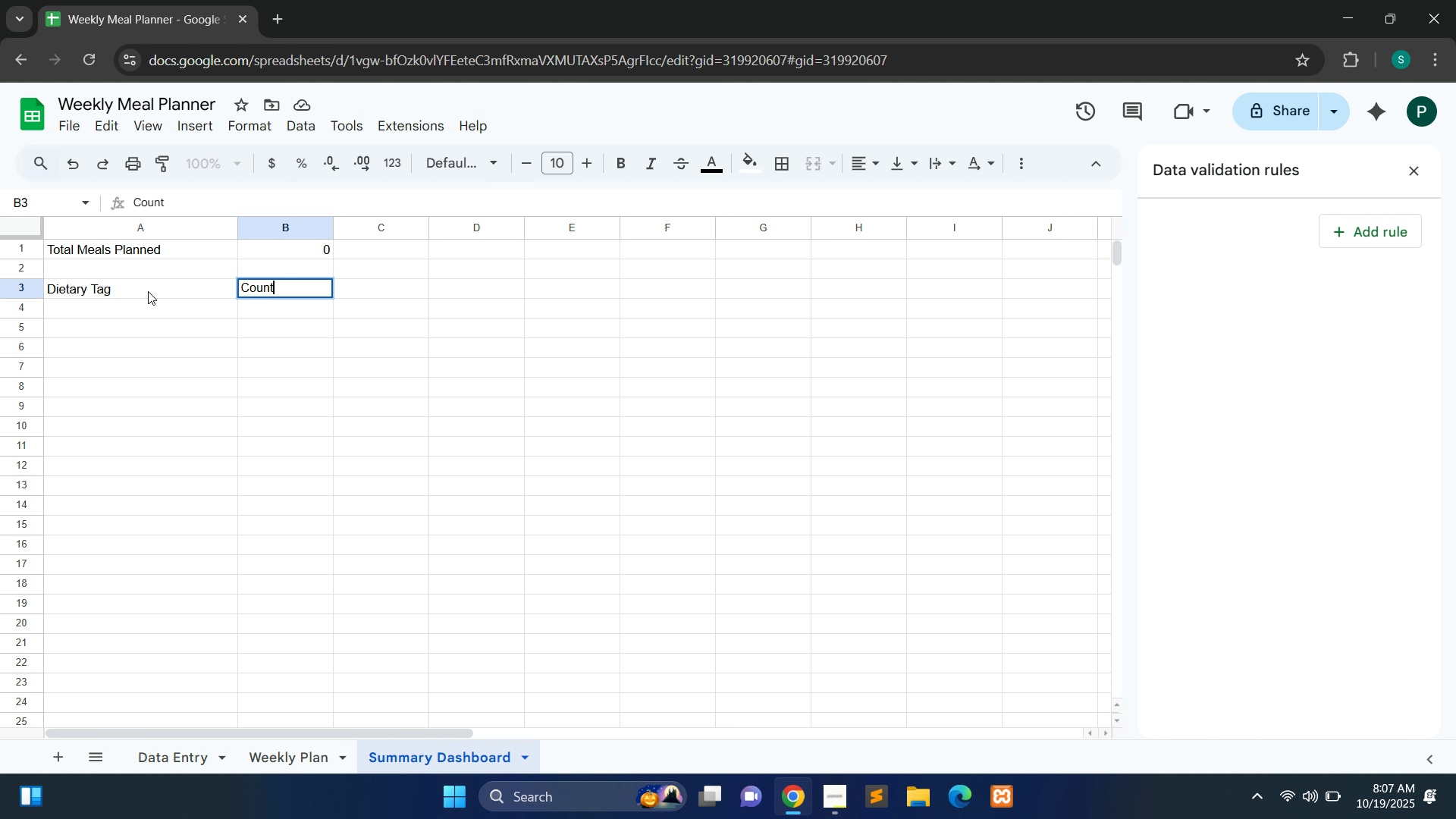 
double_click([148, 312])
 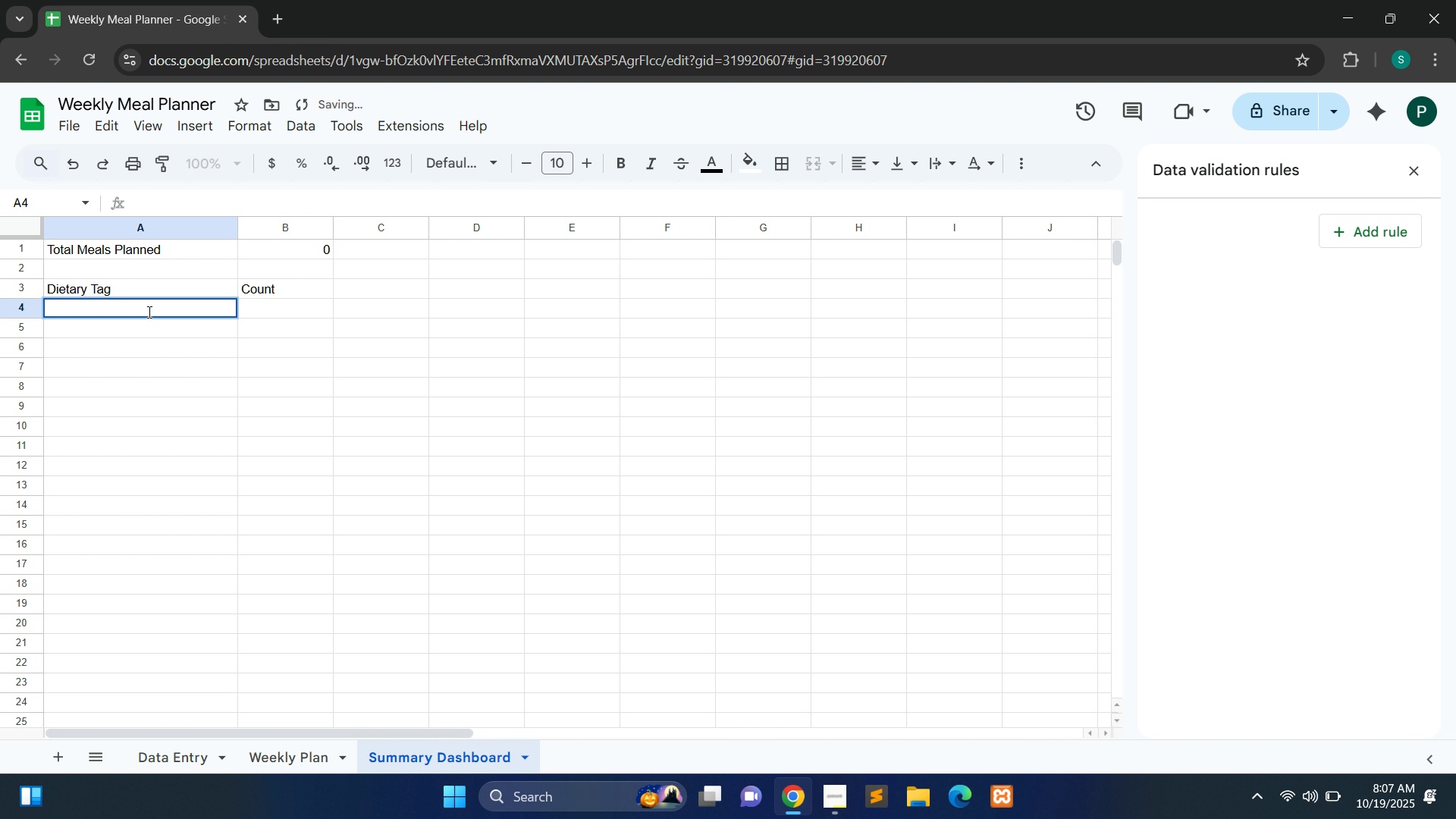 
type(V)
key(Backspace)
type(vegey)
key(Backspace)
type(tarian)
 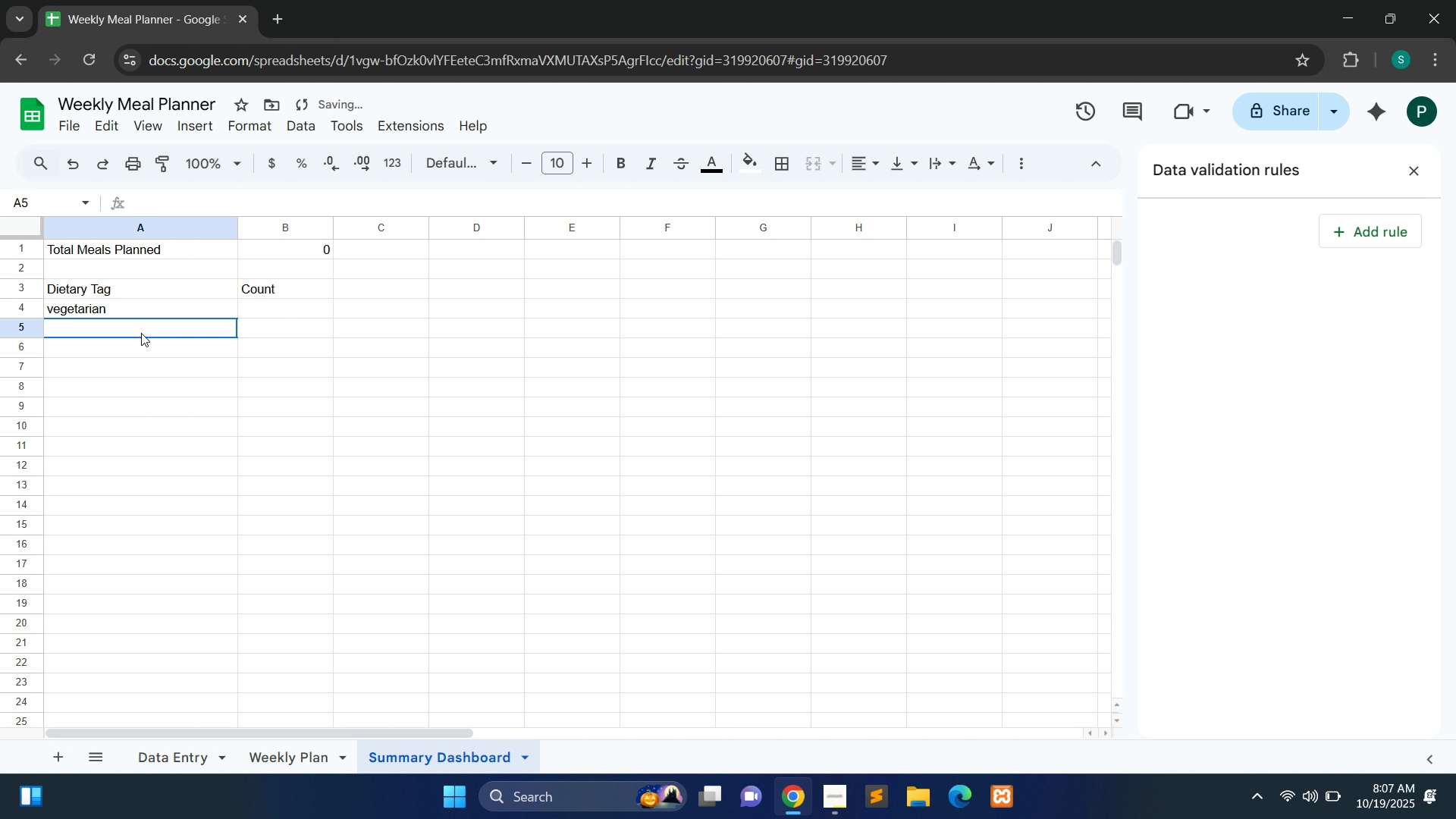 
double_click([141, 333])
 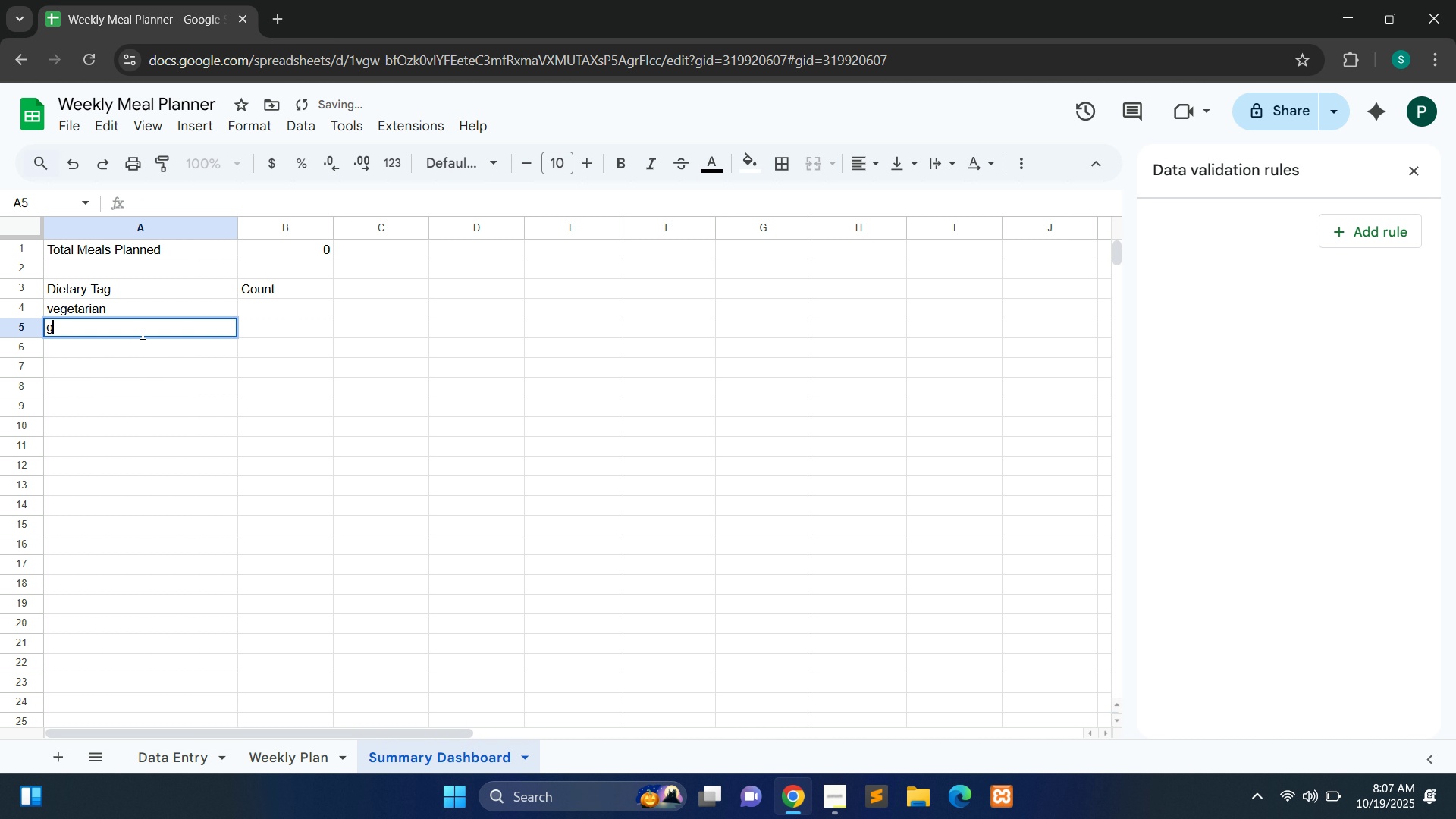 
type(gluten-free)
 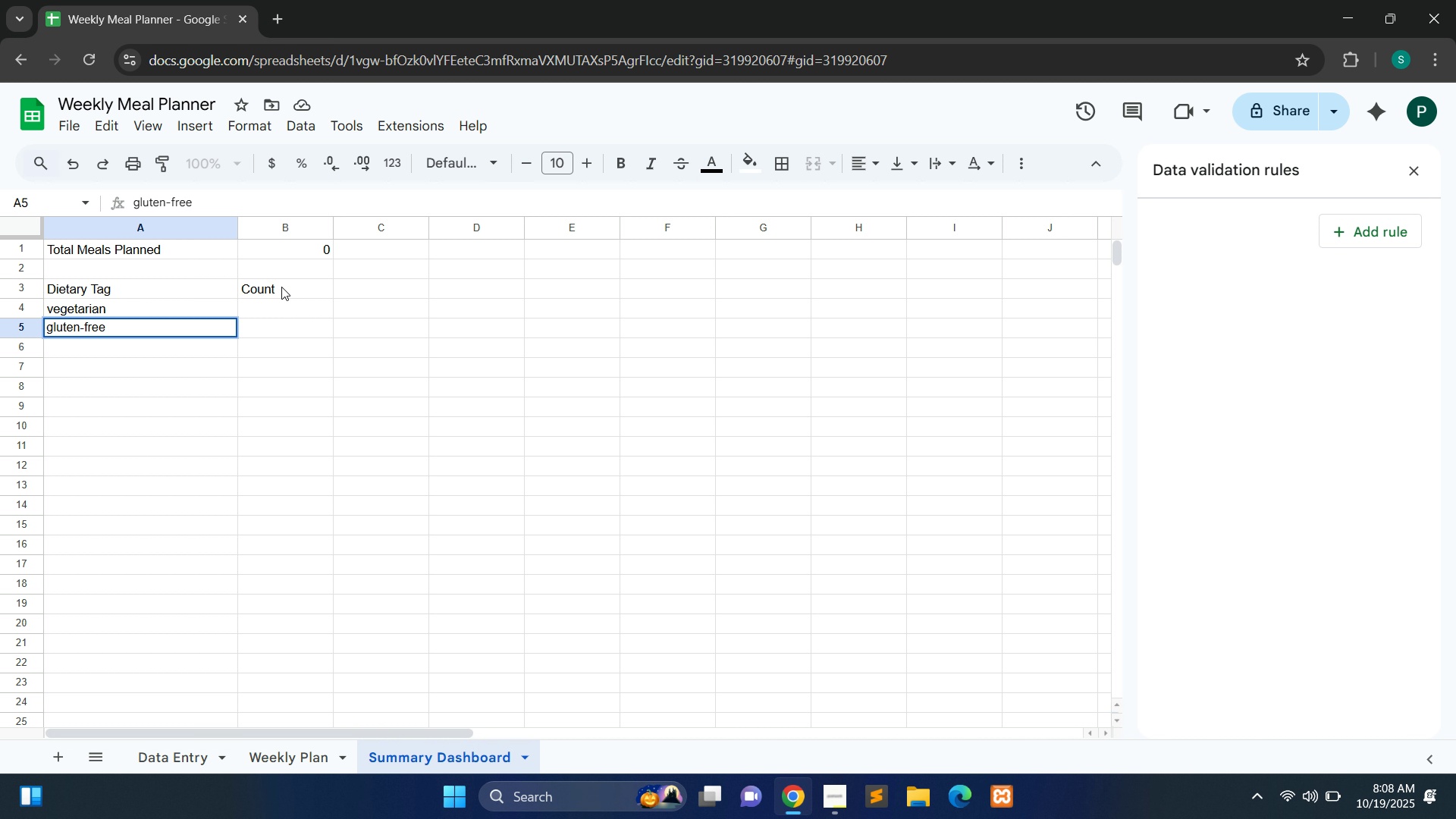 
wait(27.68)
 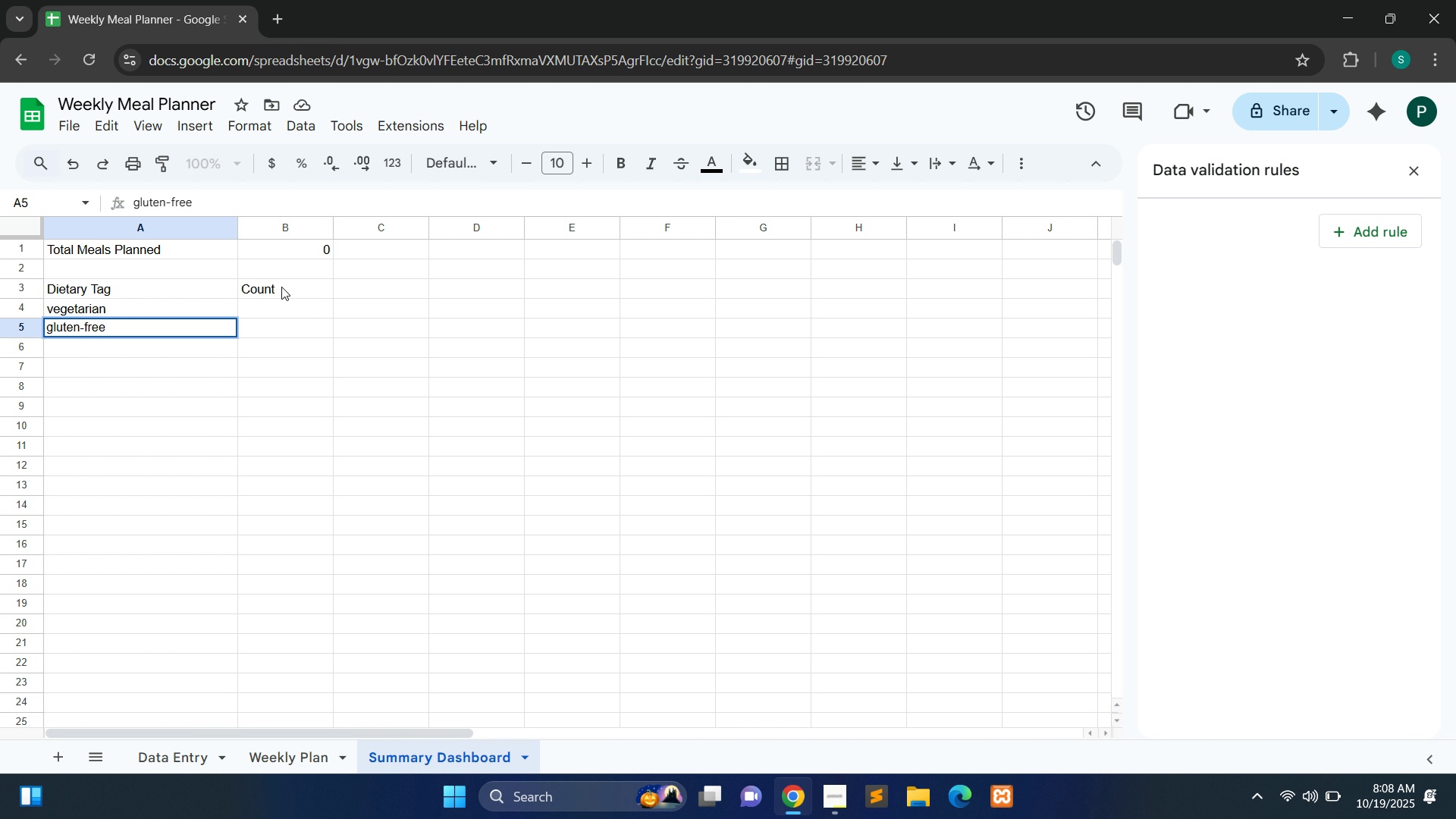 
double_click([305, 292])
 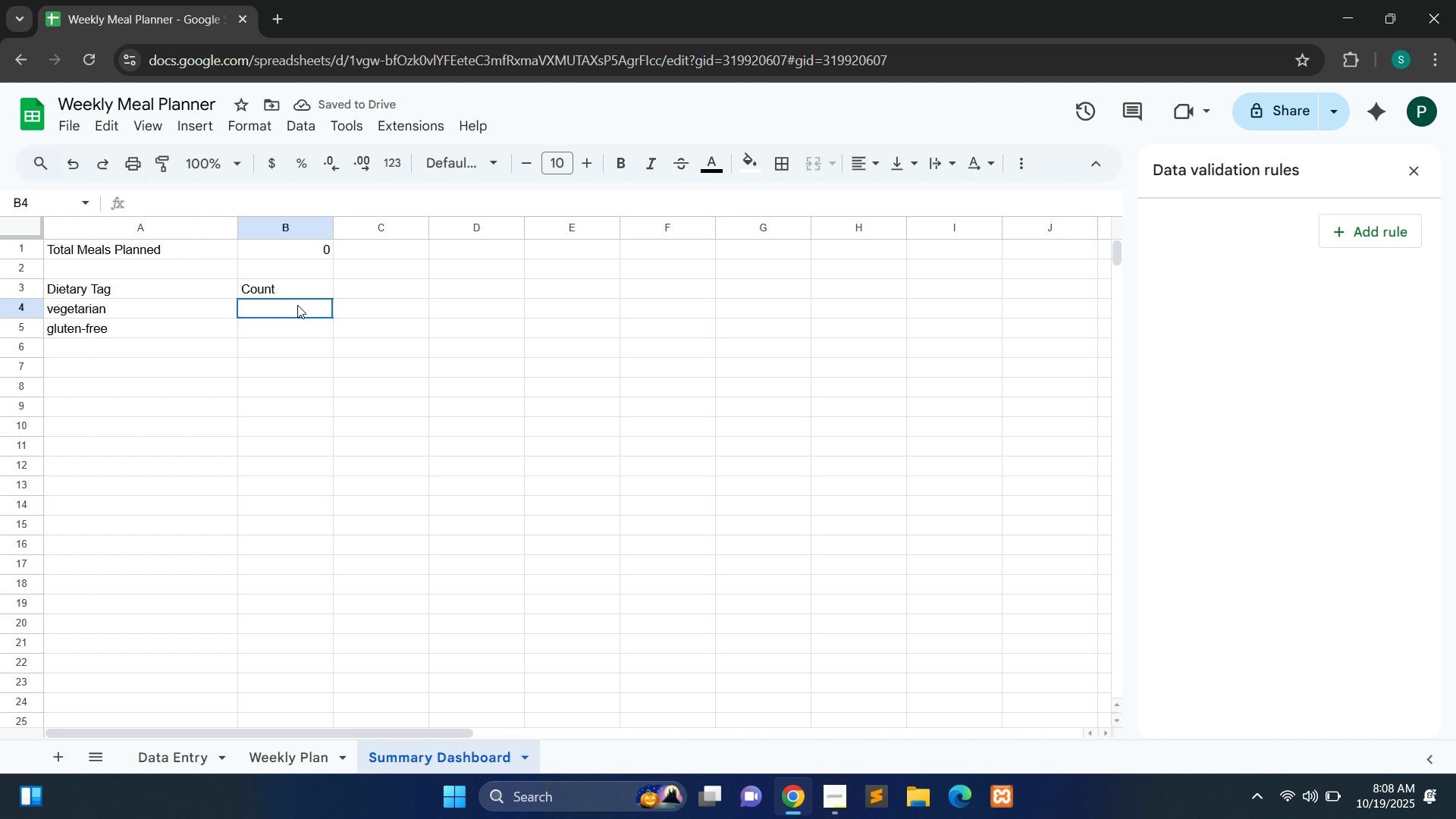 
double_click([297, 305])
 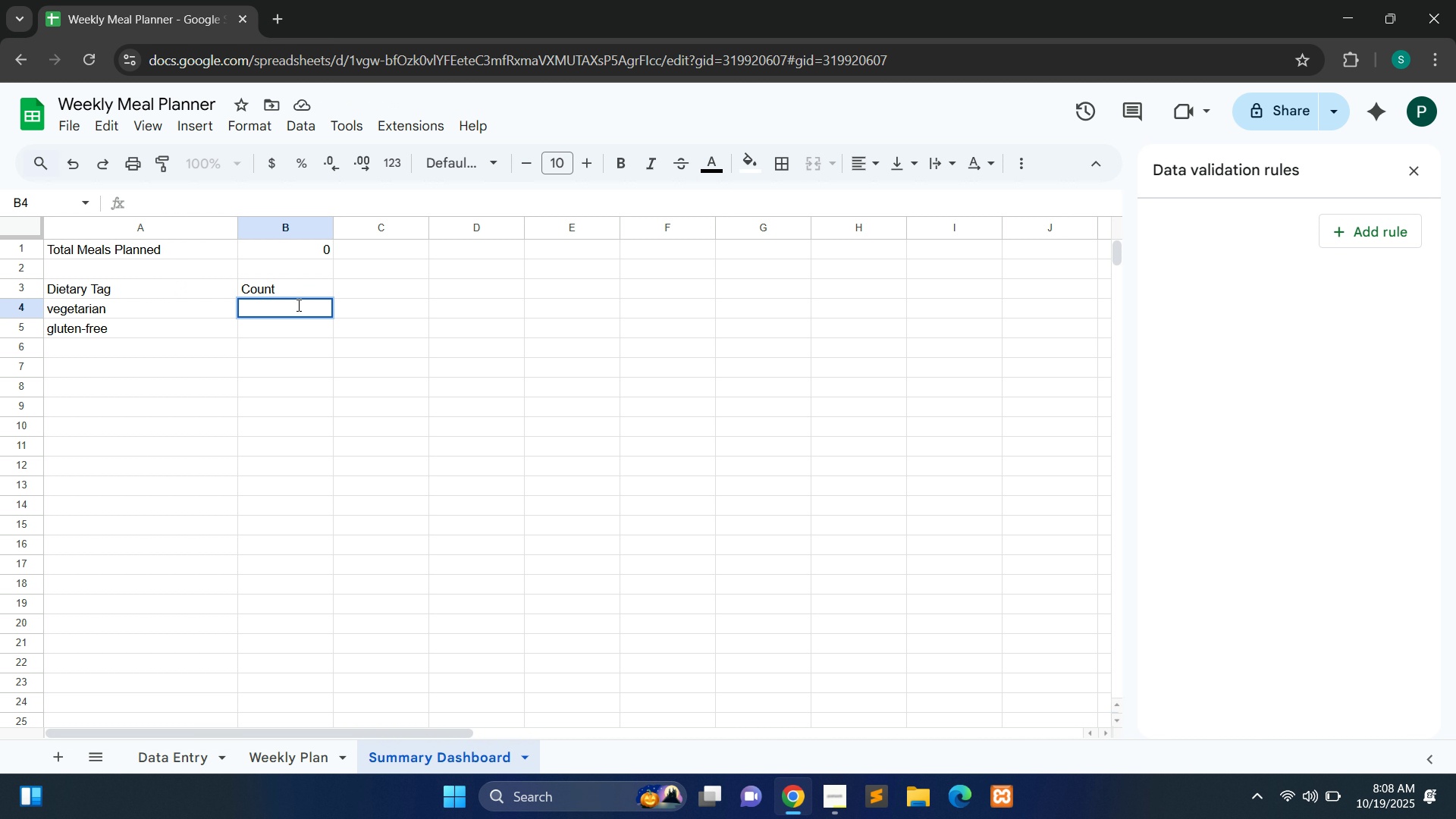 
key(Equal)
 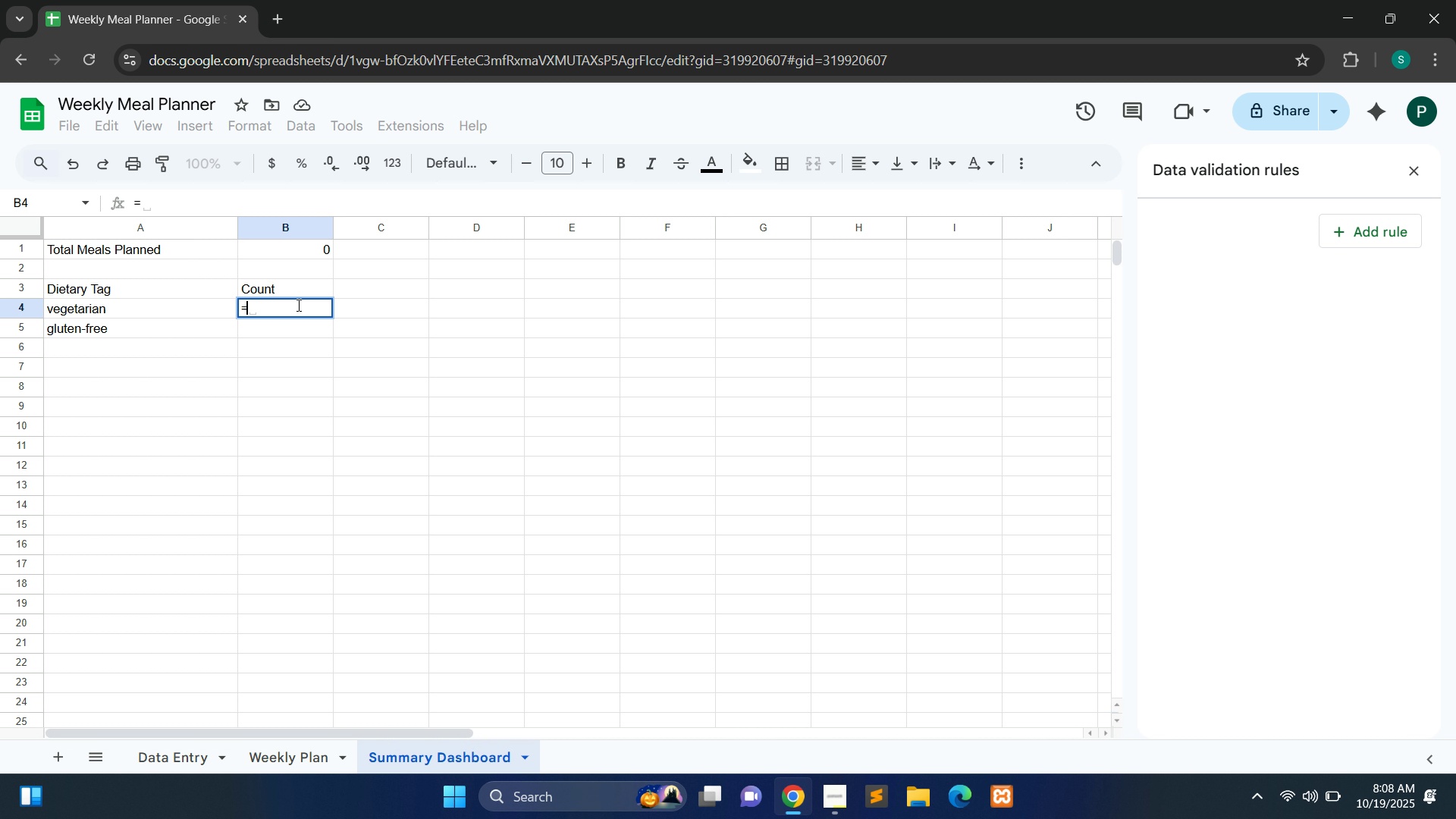 
type(COUN)
 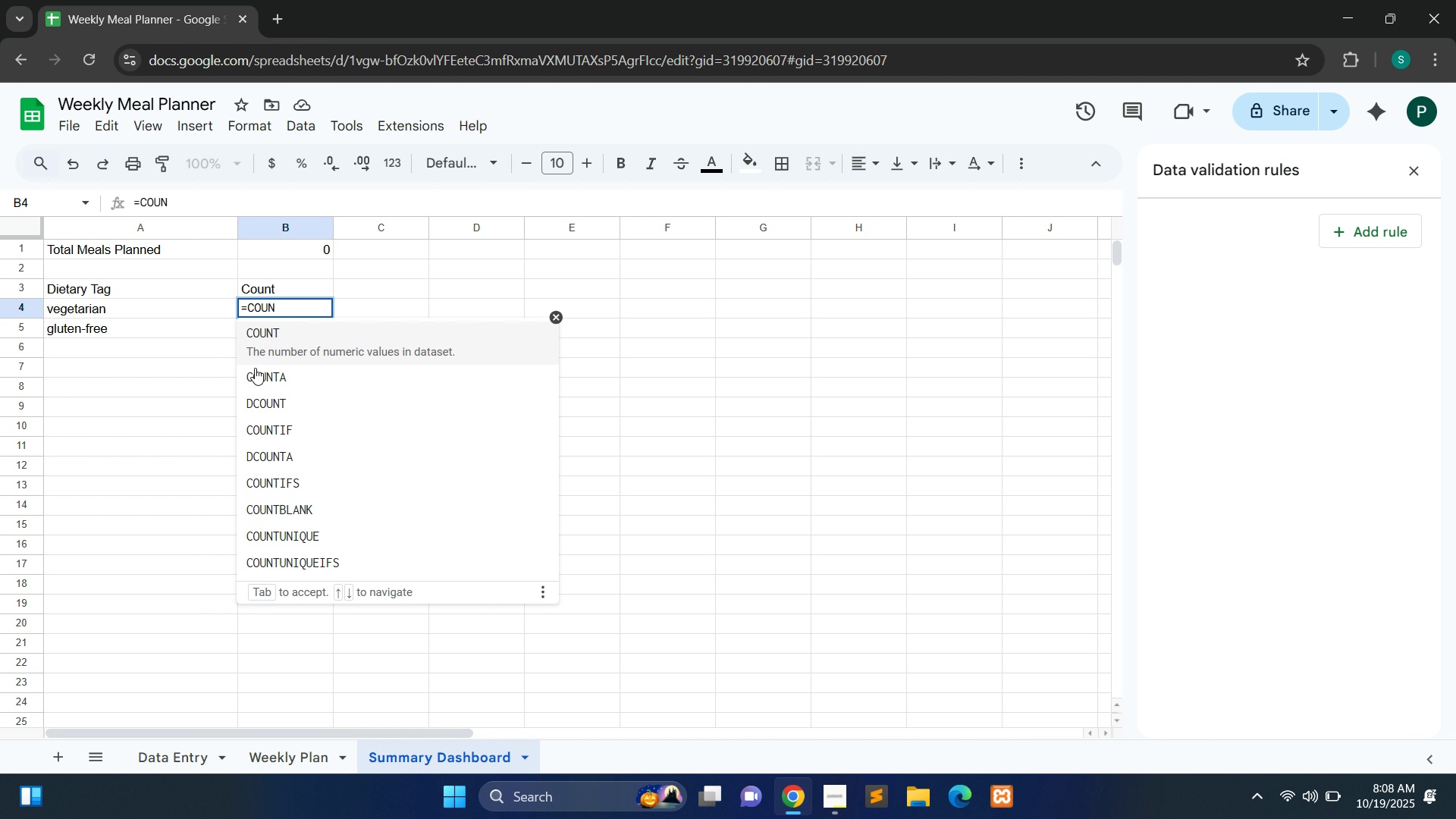 
left_click([269, 425])
 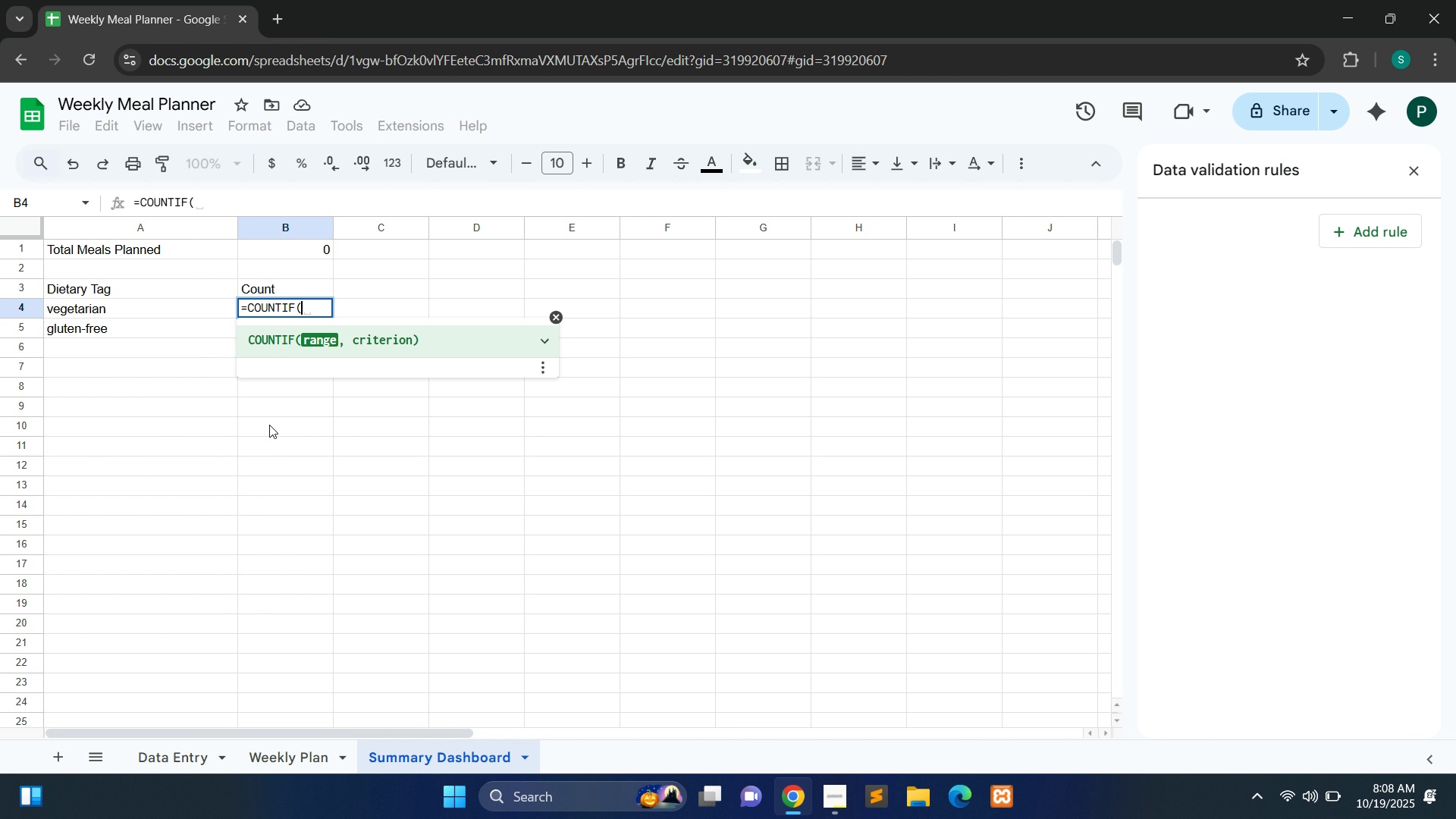 
type(FLATTEN)
 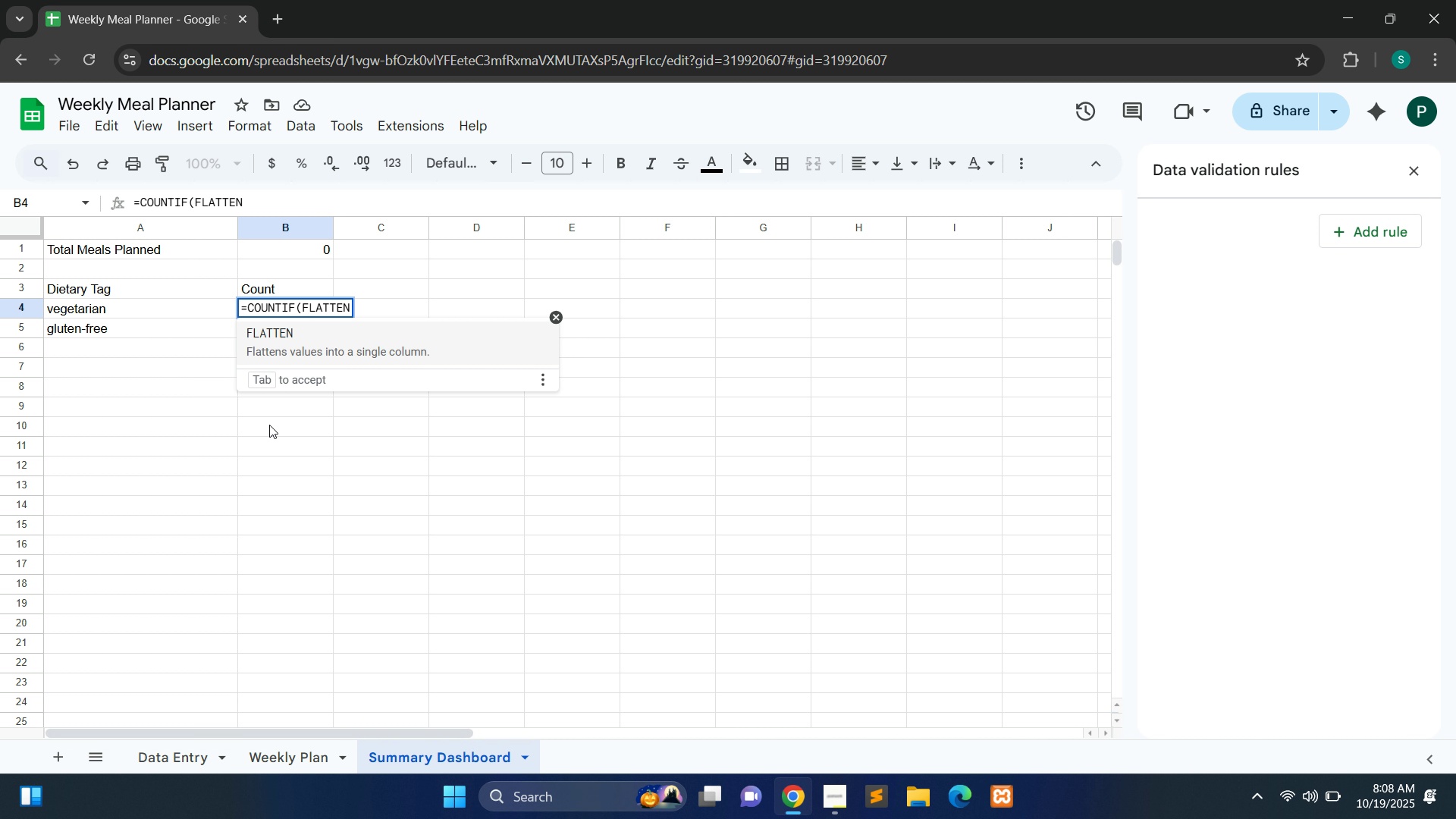 
type((LOOKUP)
 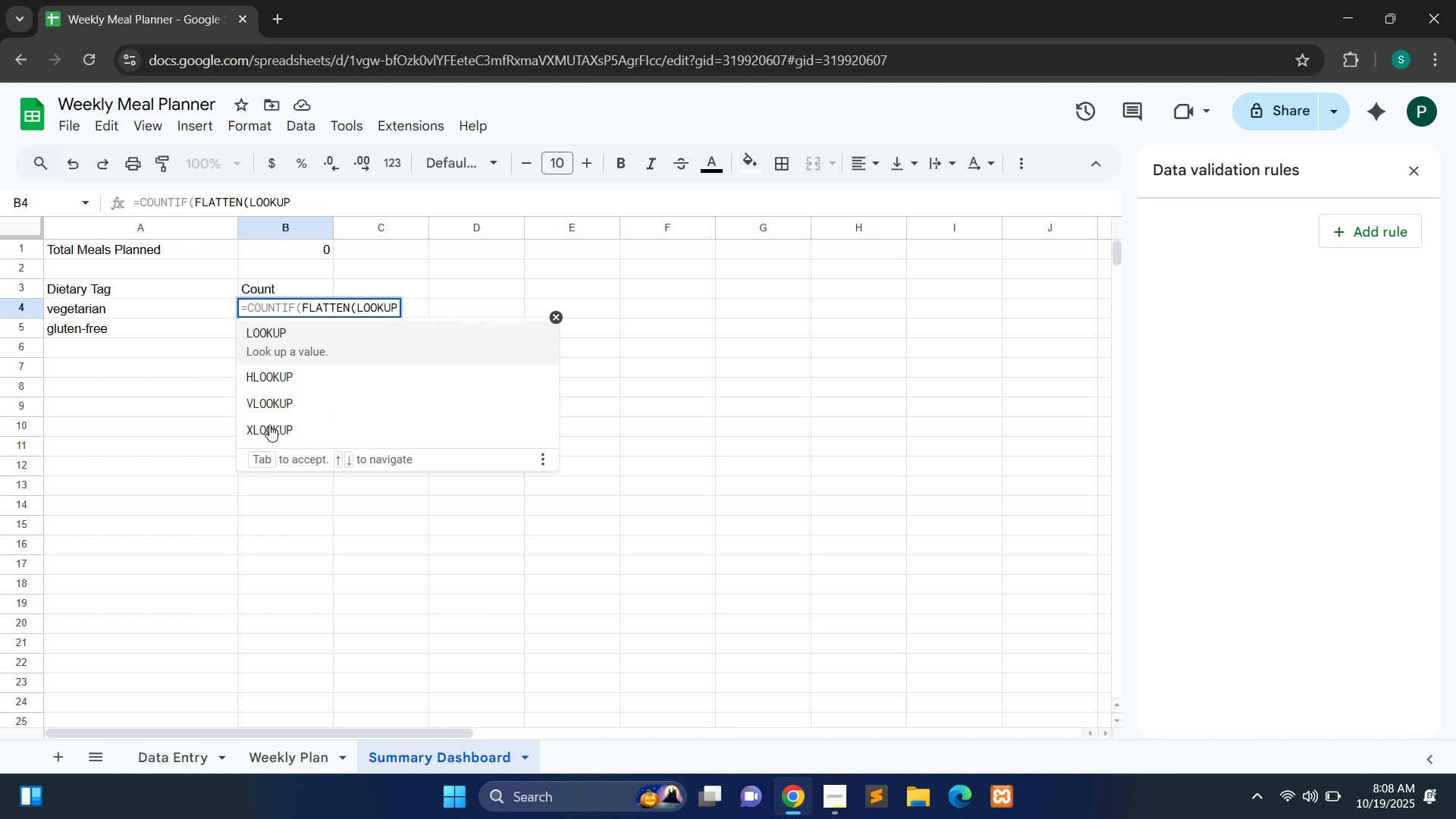 
type(('Weekly Plan')
 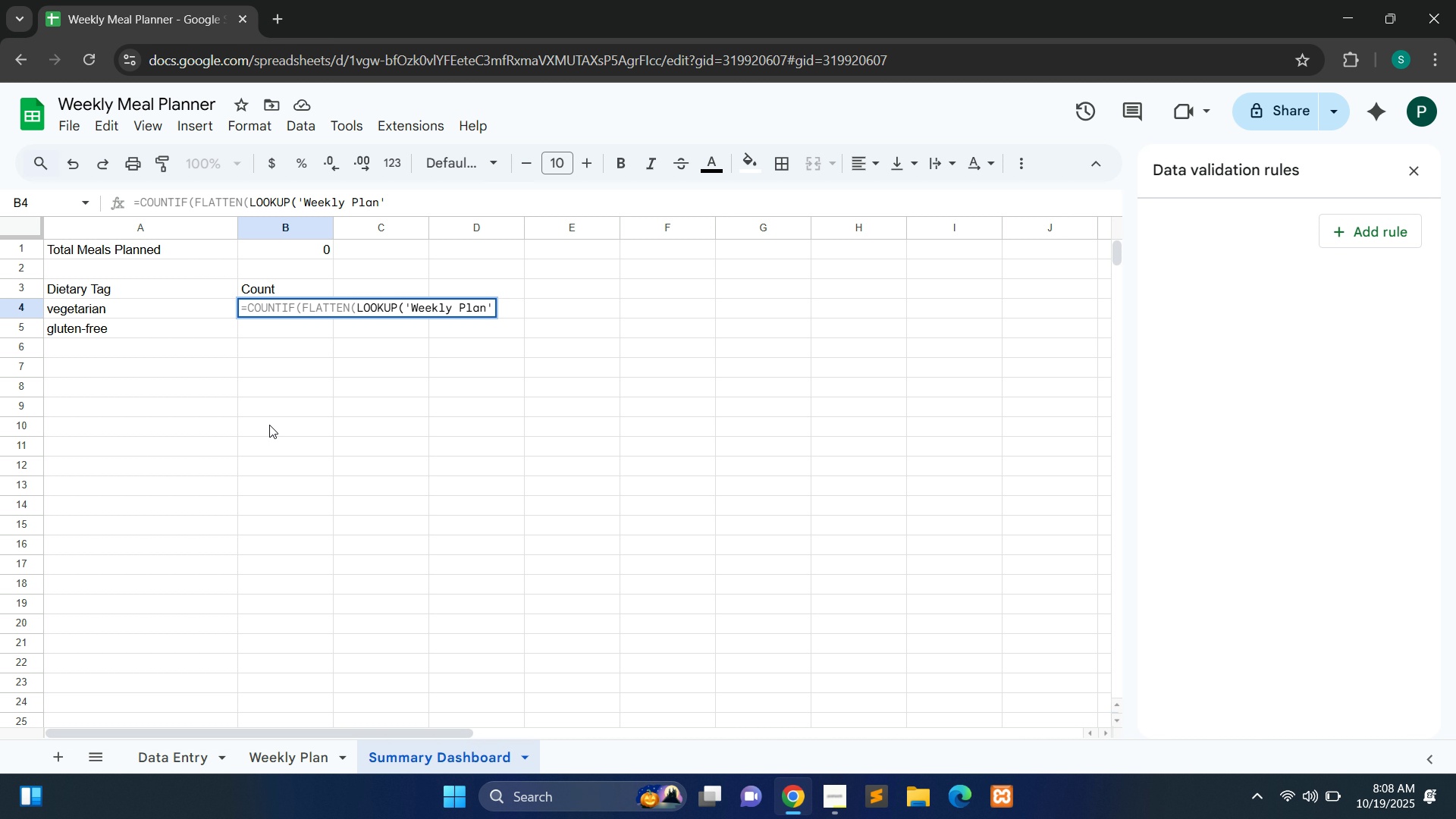 
wait(5.51)
 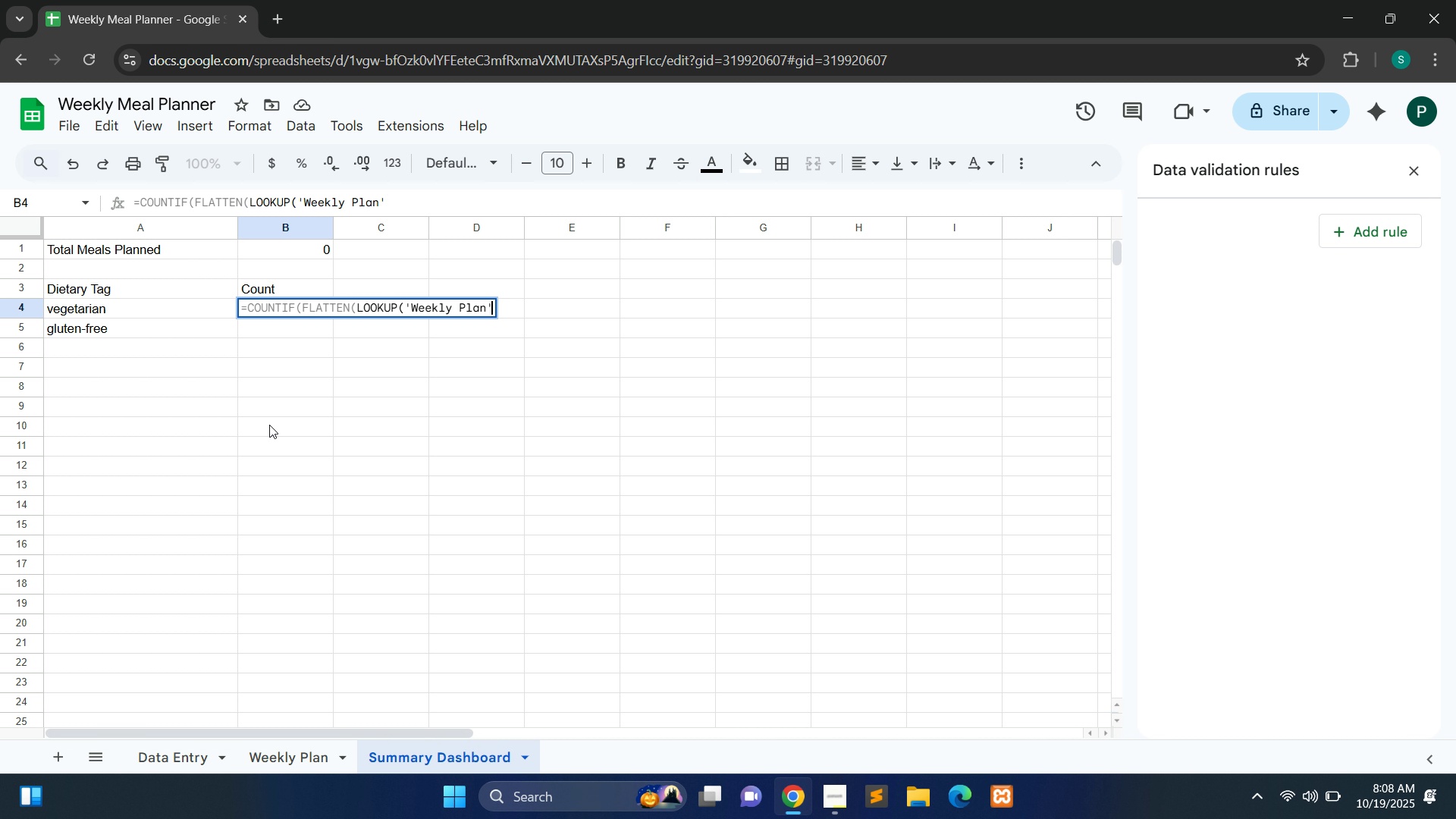 
key(Shift+1)
 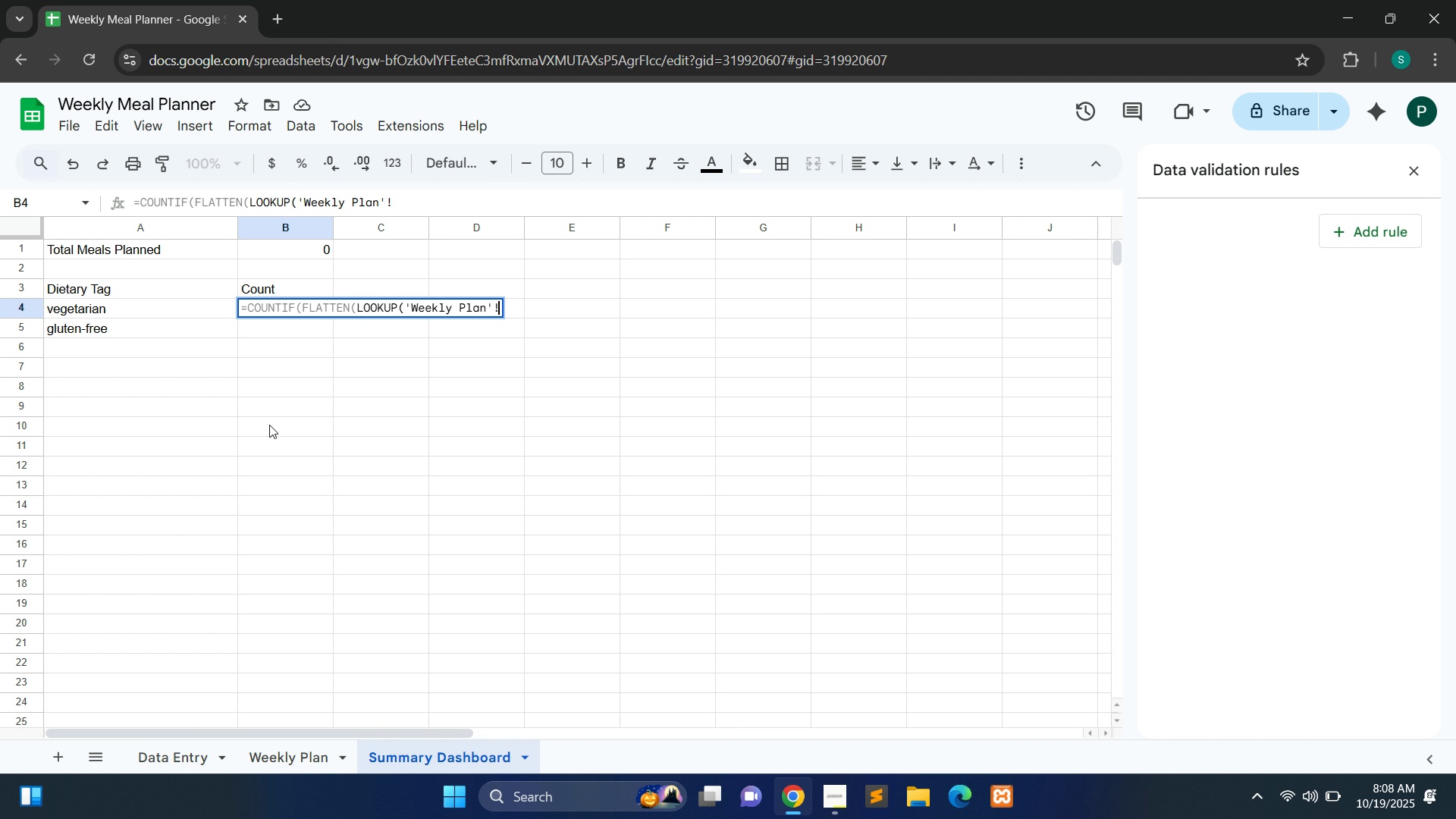 
type(B2:H5,'Data Entry')
 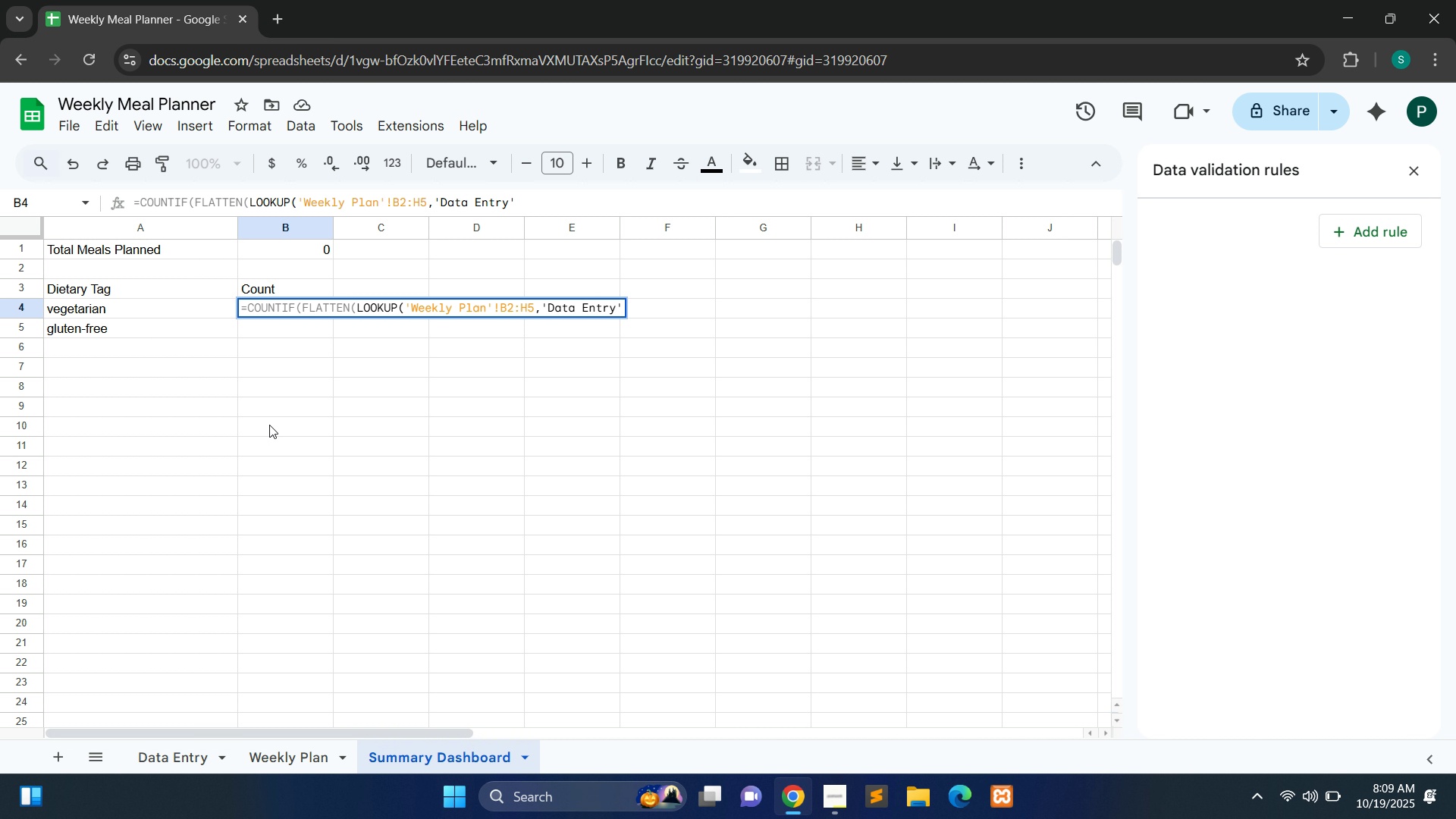 
hold_key(key=ShiftLeft, duration=0.39)
 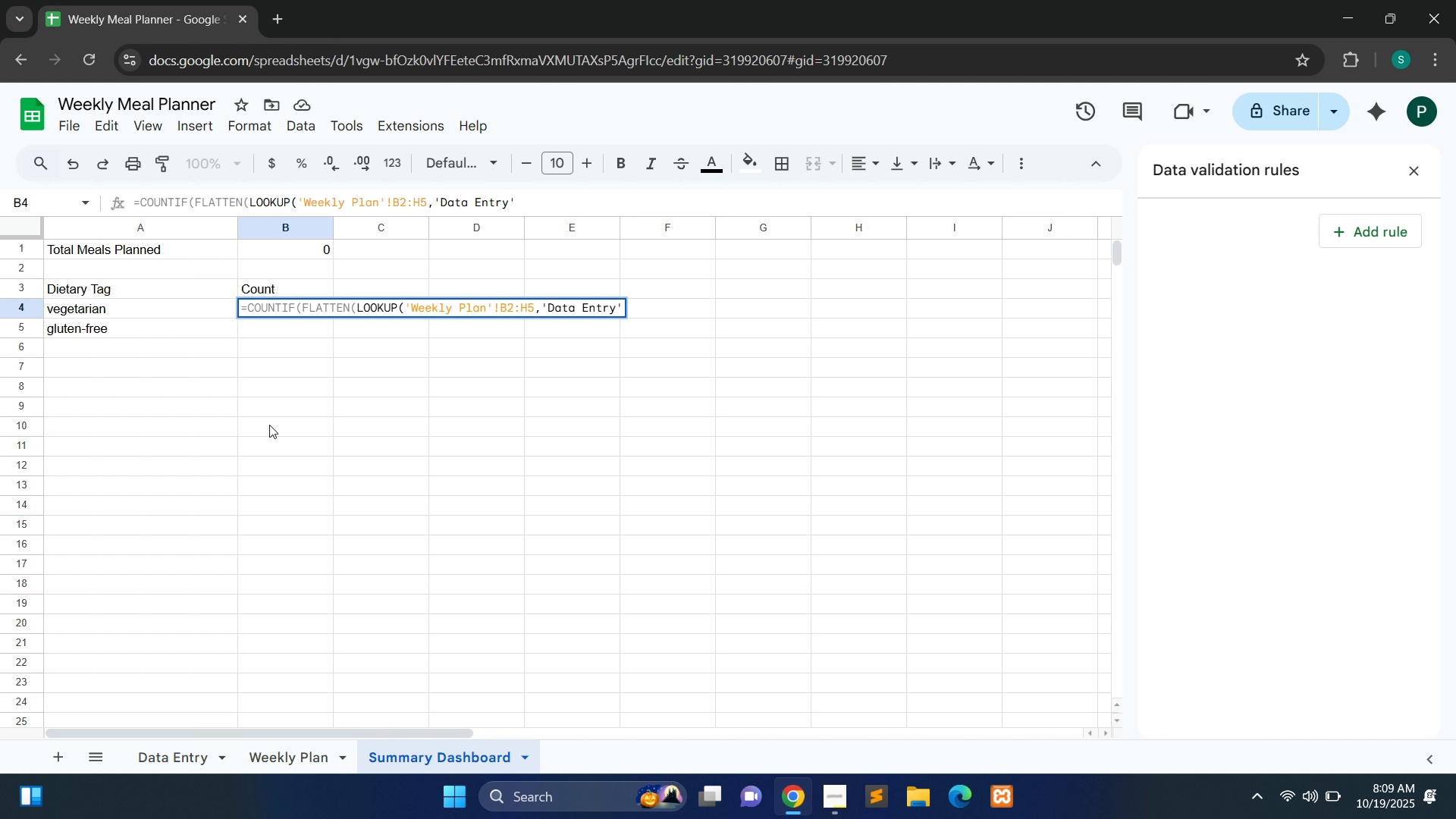 
hold_key(key=ShiftLeft, duration=1.51)
 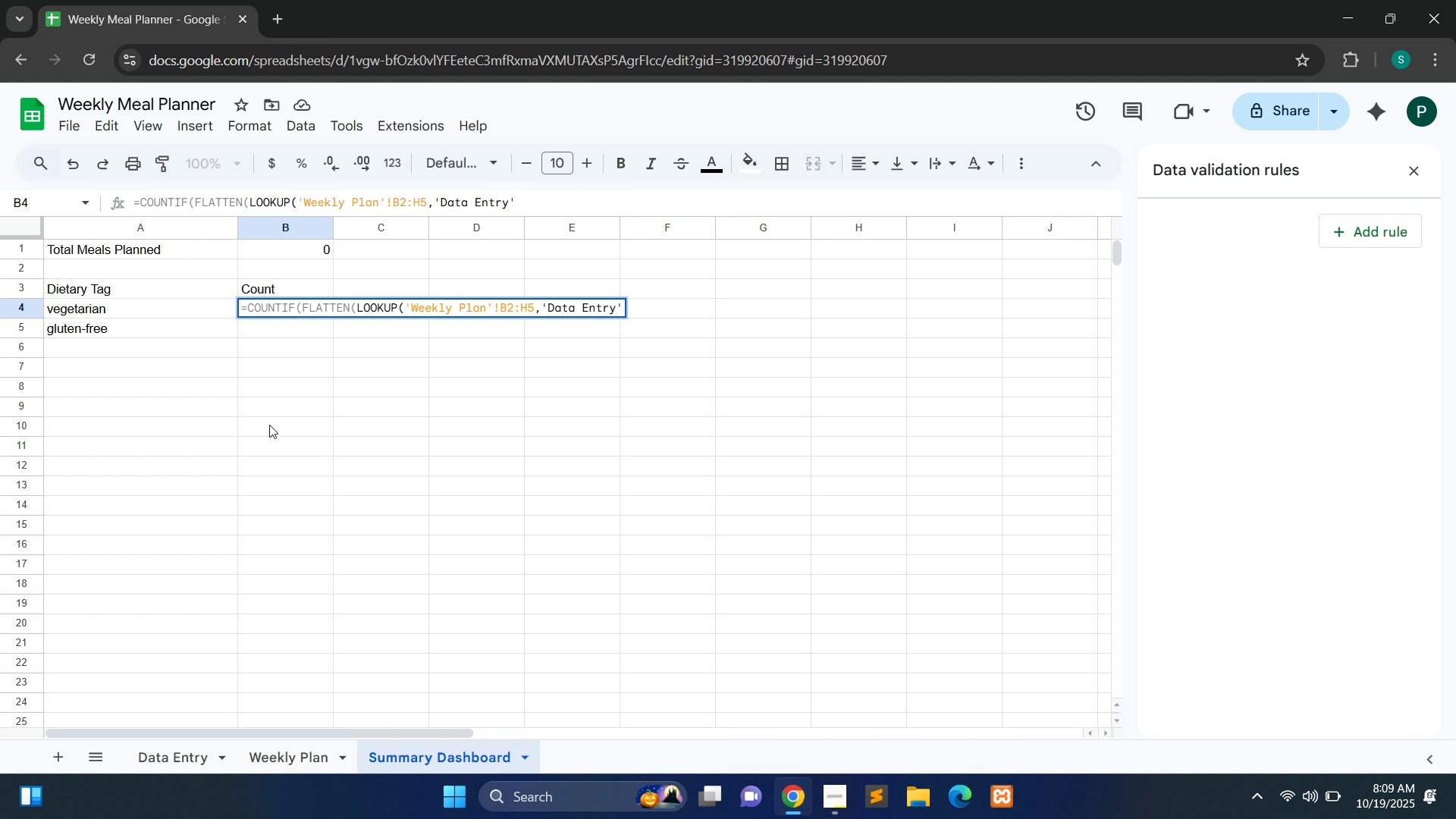 
hold_key(key=ShiftLeft, duration=1.51)
 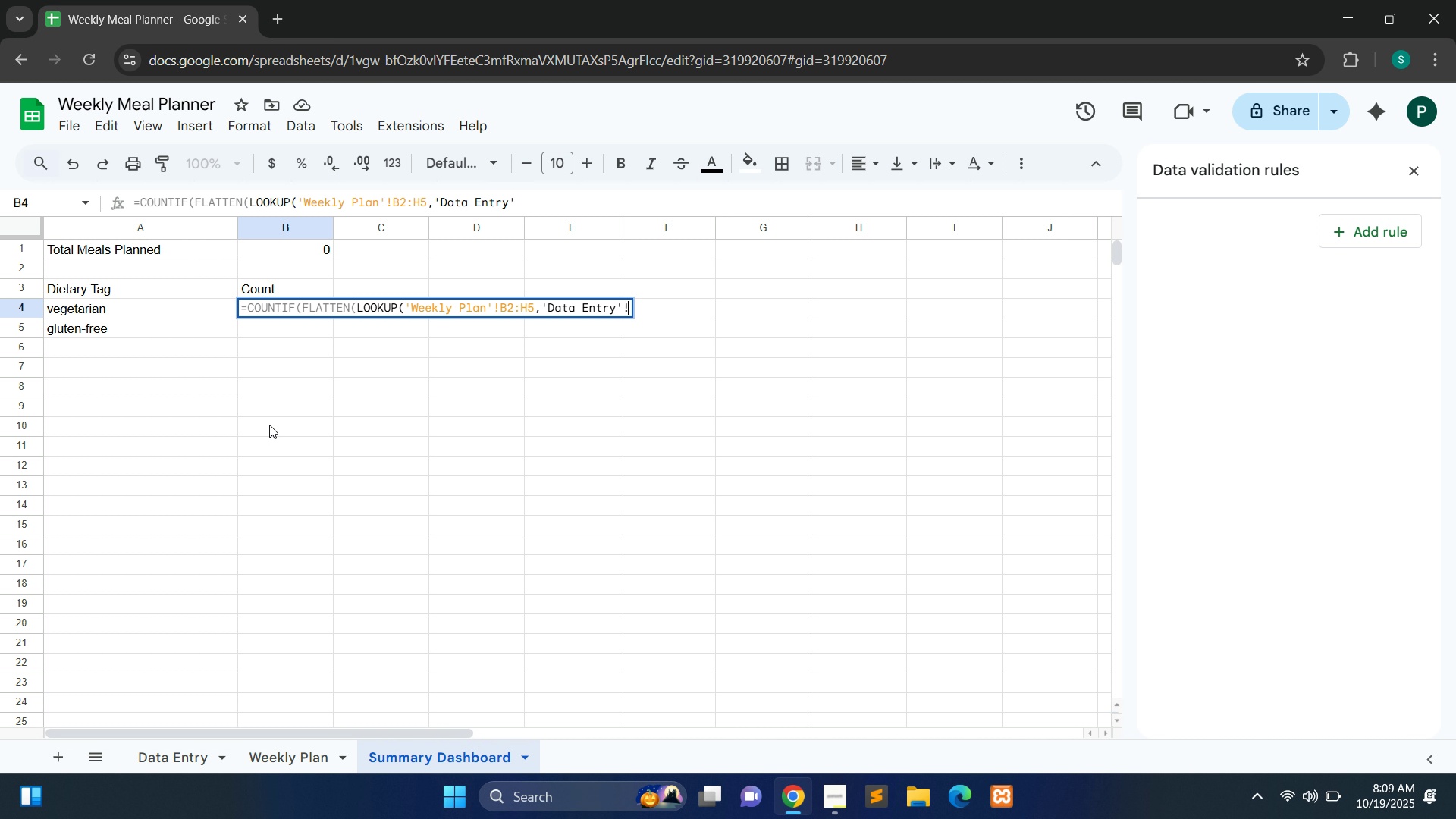 
type(!A:D,4,FALSE)),)
 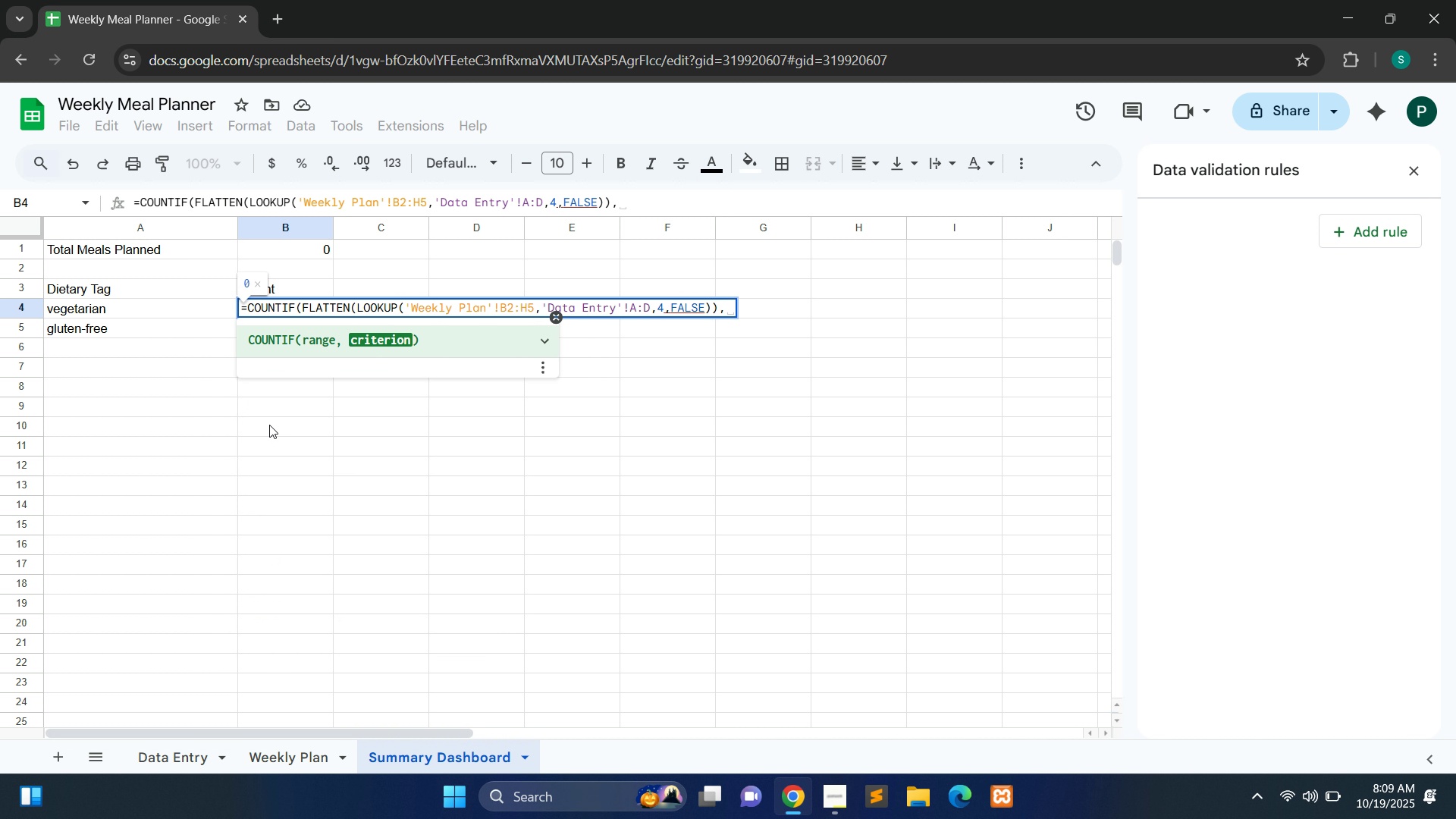 
key(Shift+Quote)
 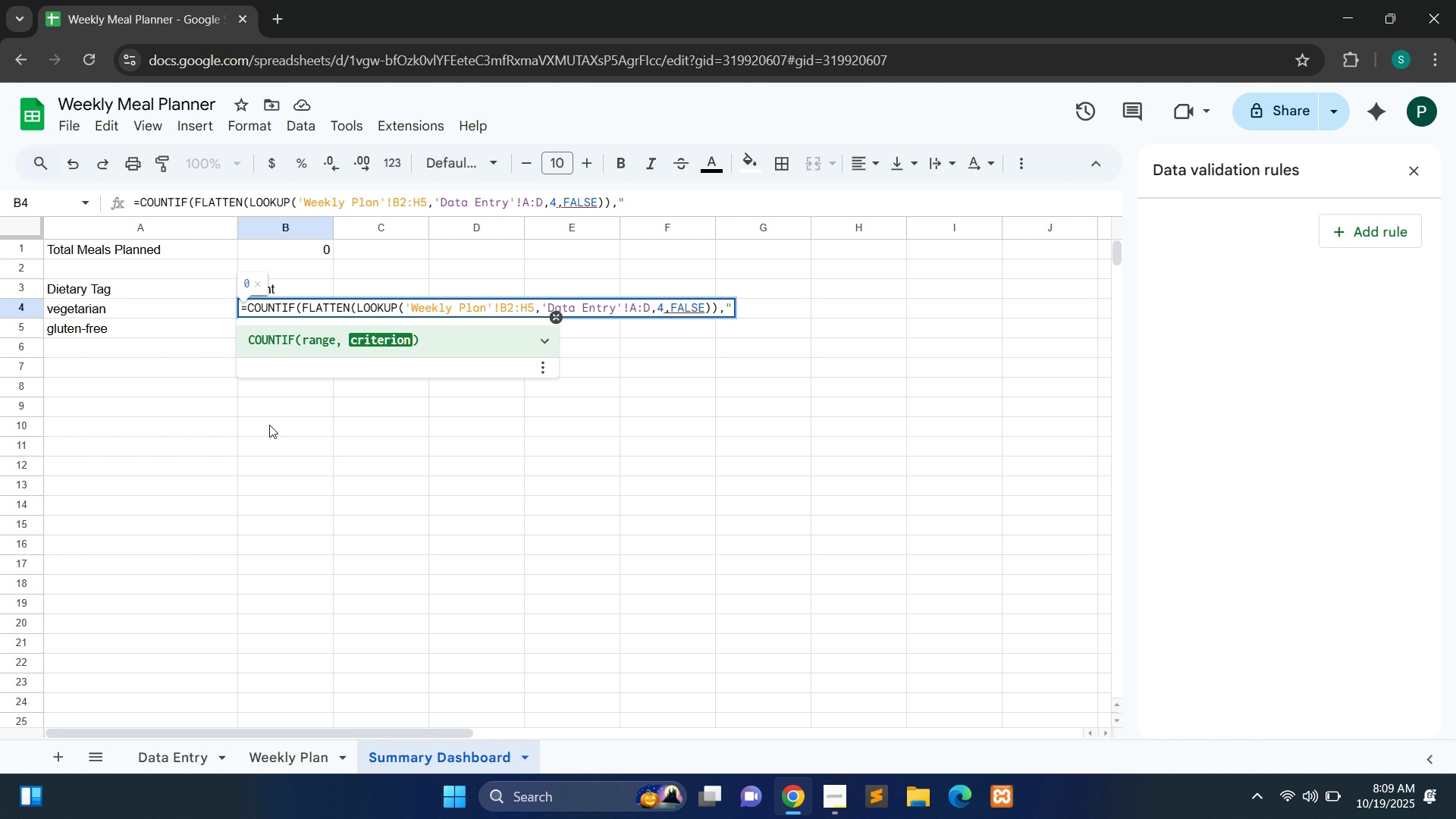 
hold_key(key=ShiftLeft, duration=0.97)